 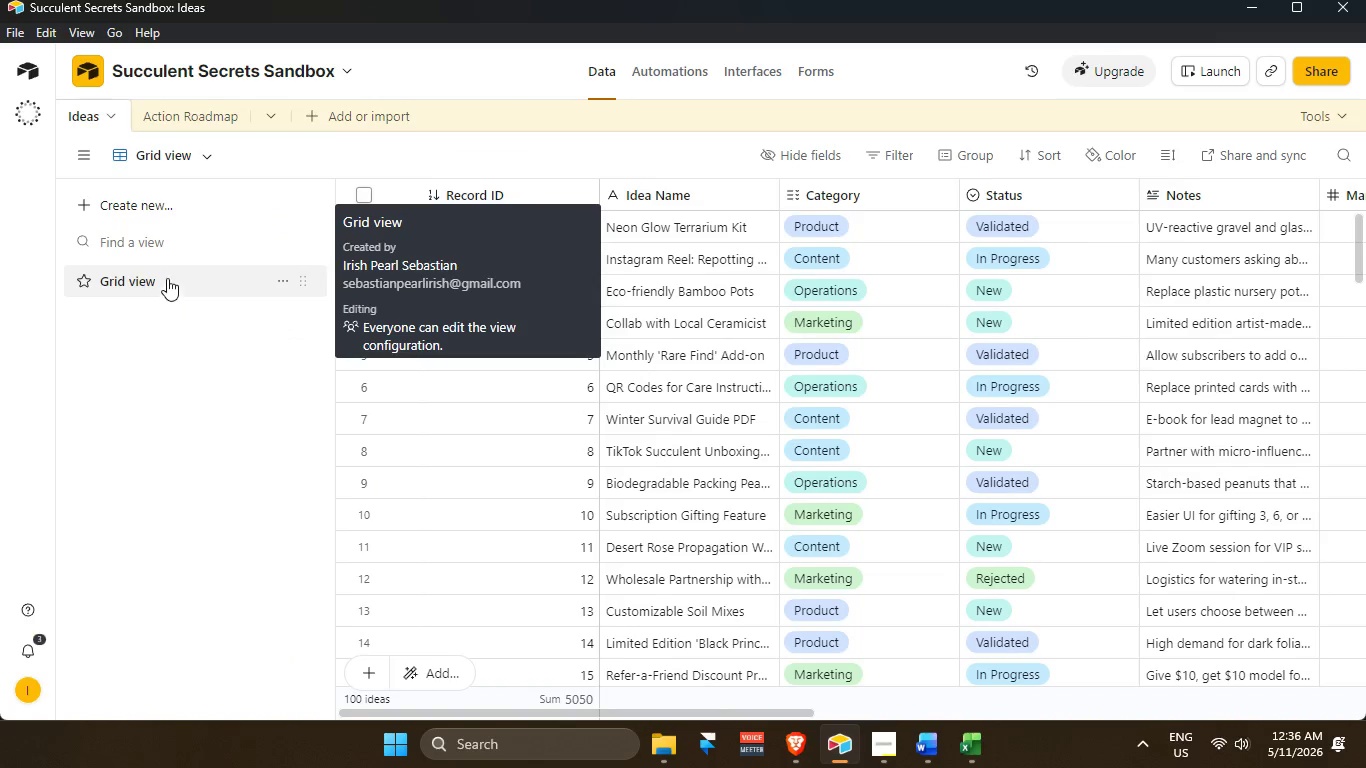 
left_click([194, 206])
 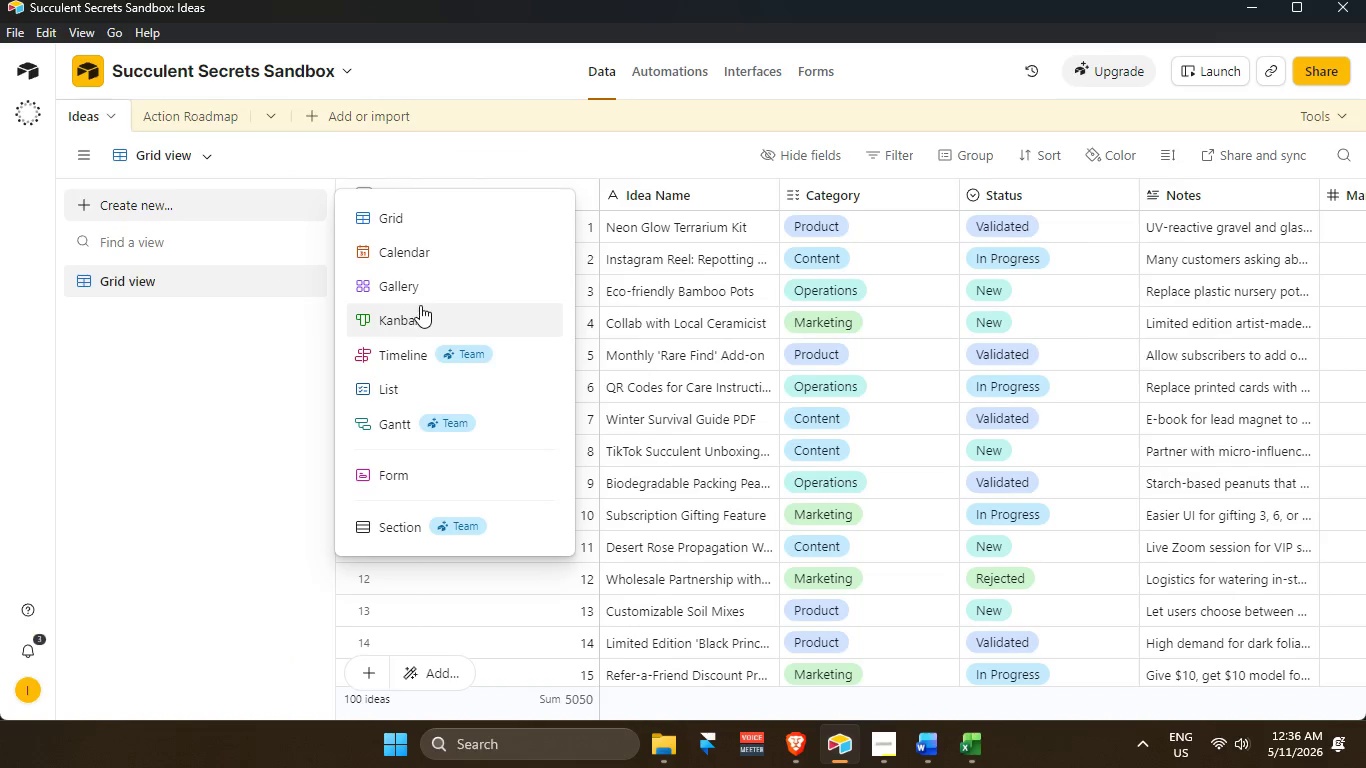 
left_click([424, 321])
 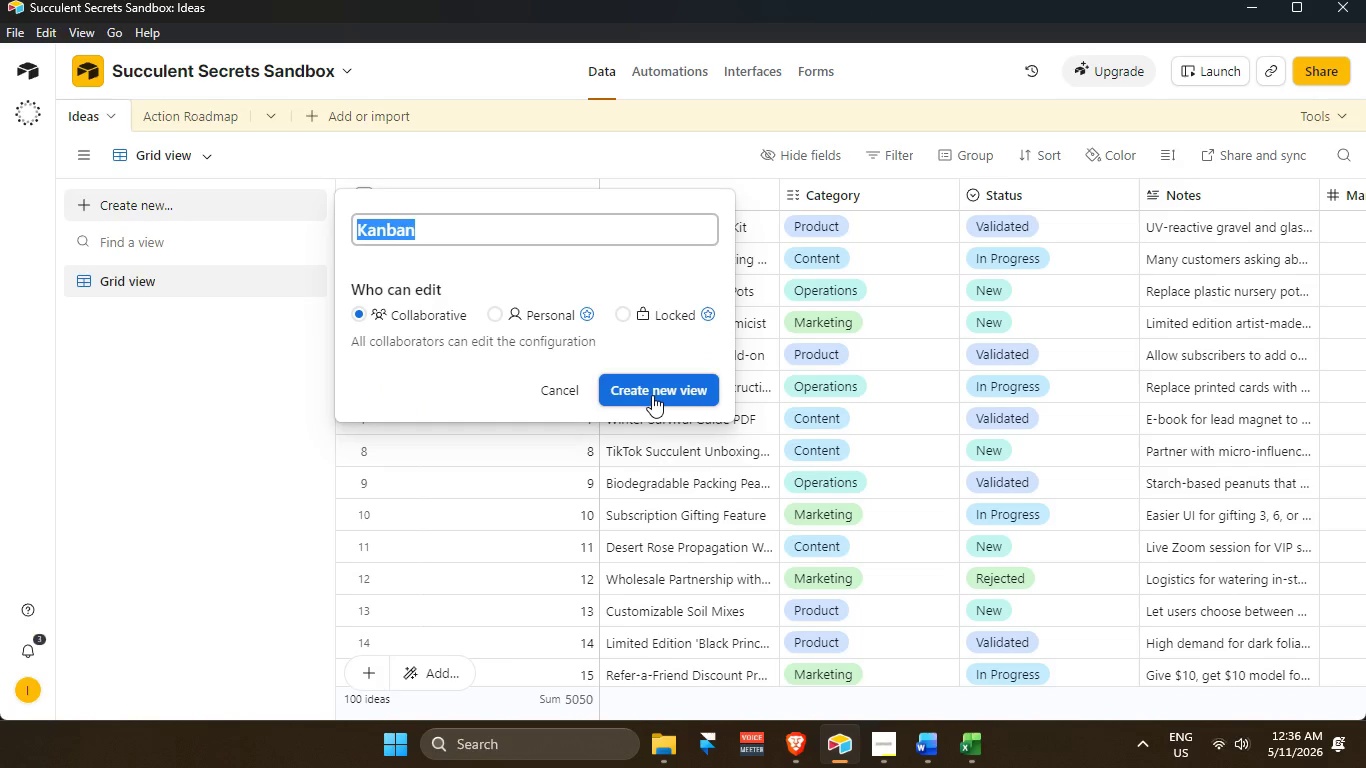 
wait(5.97)
 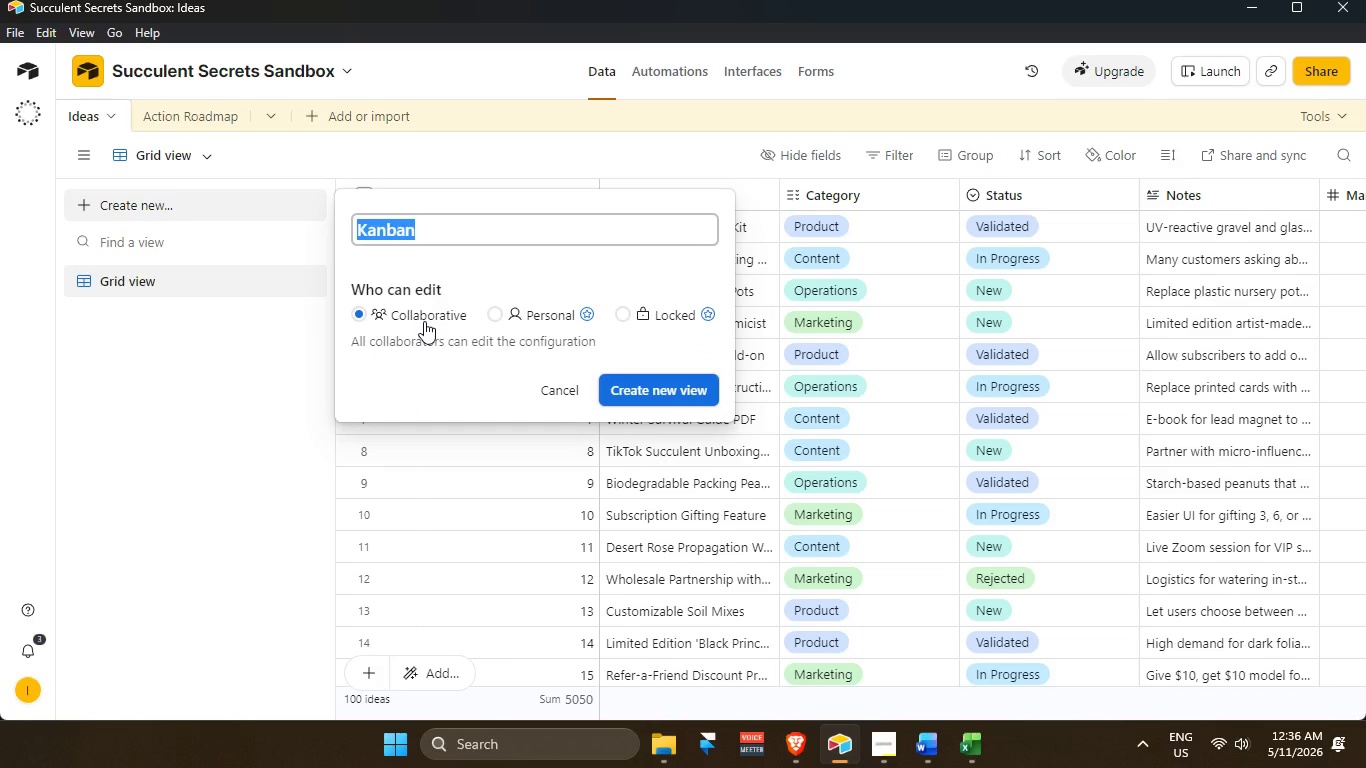 
left_click([653, 394])
 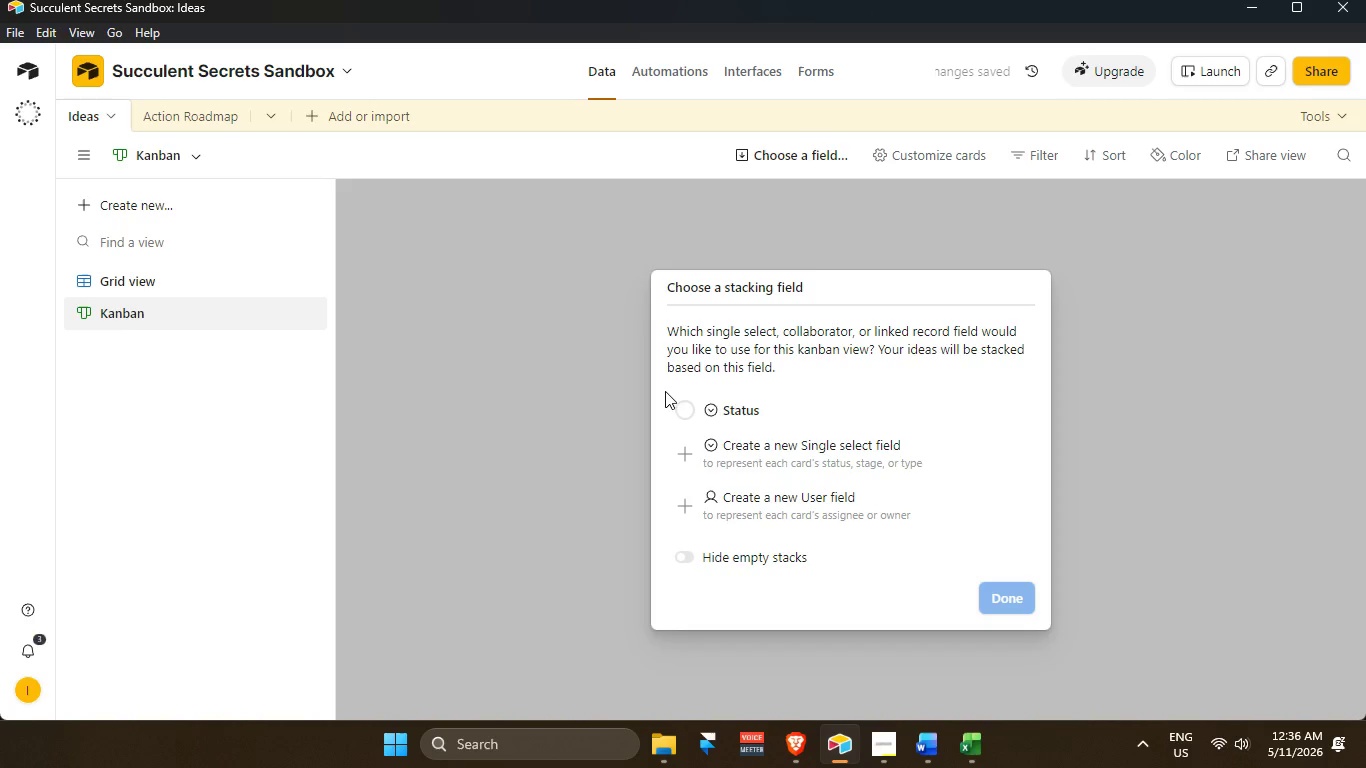 
left_click([777, 418])
 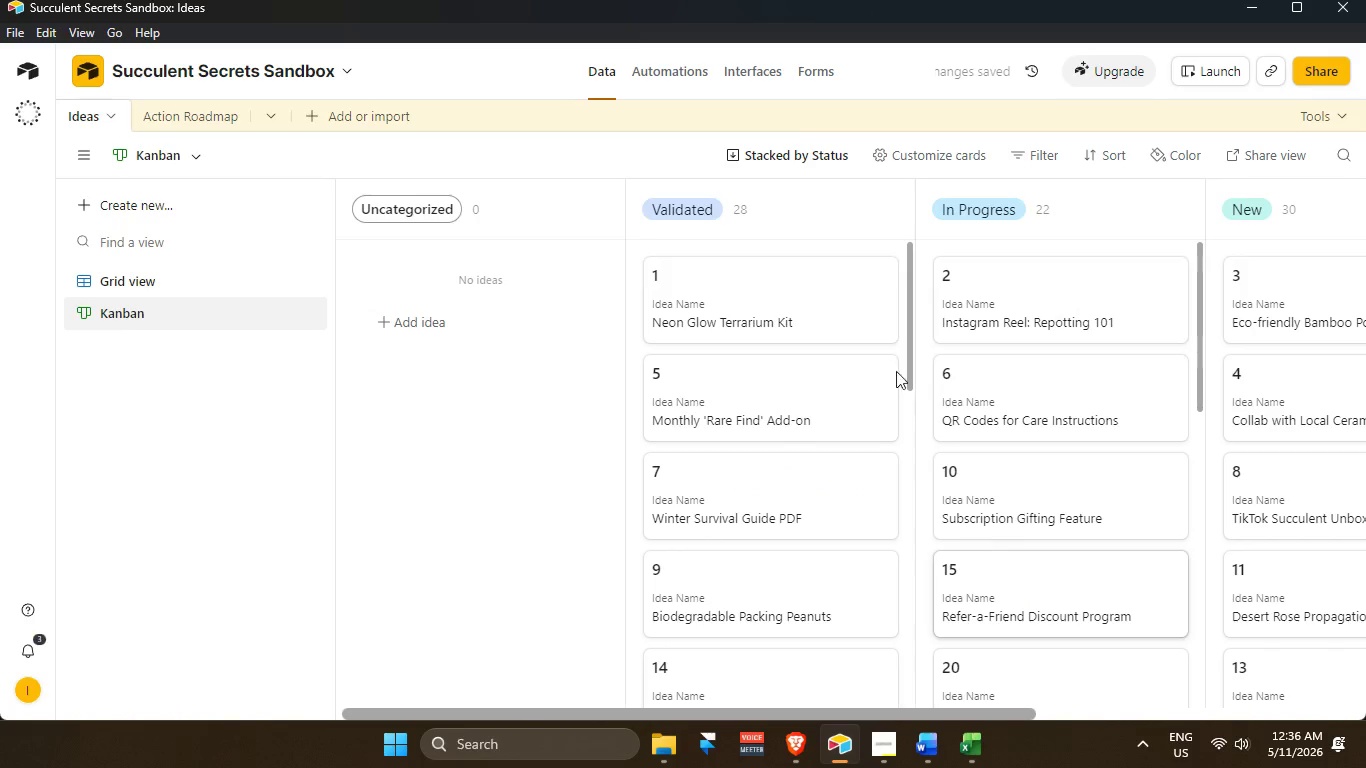 
left_click([798, 152])
 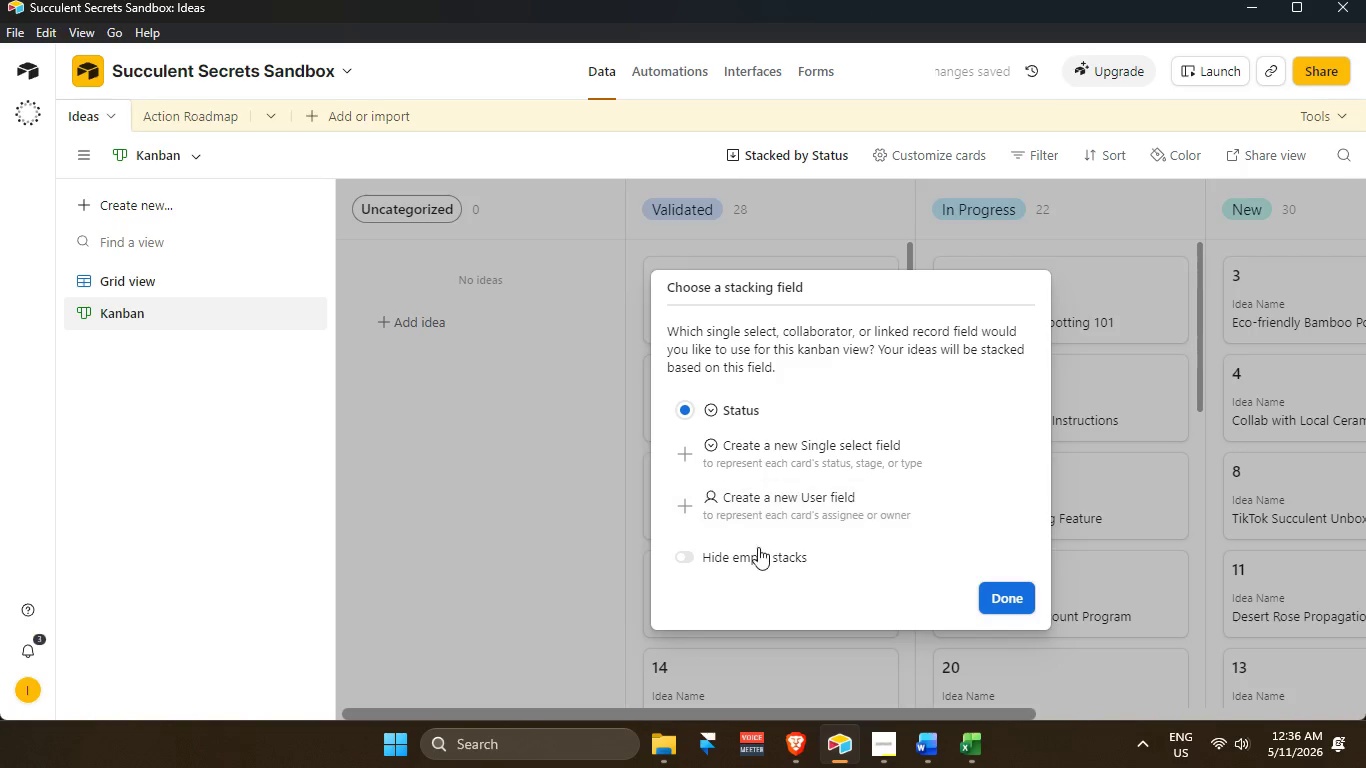 
left_click_drag(start_coordinate=[758, 551], to_coordinate=[763, 551])
 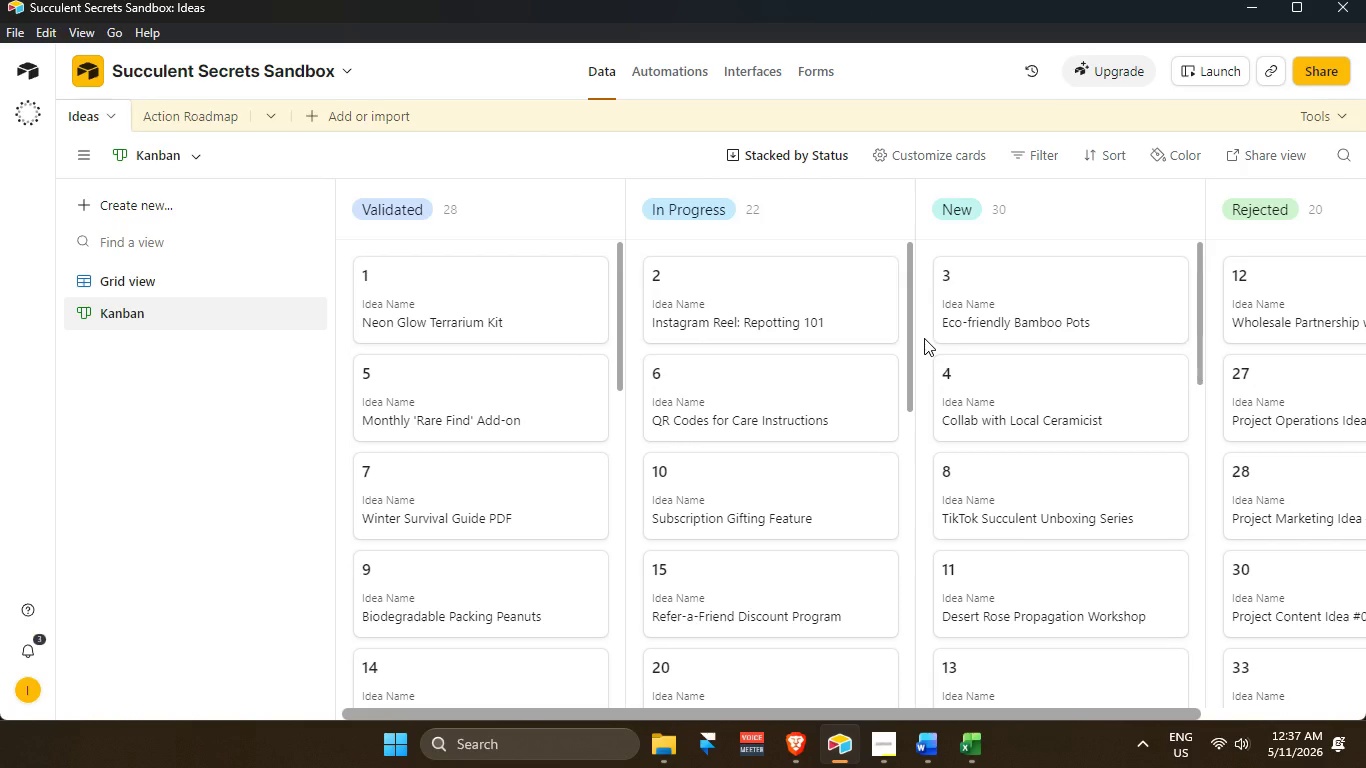 
wait(24.84)
 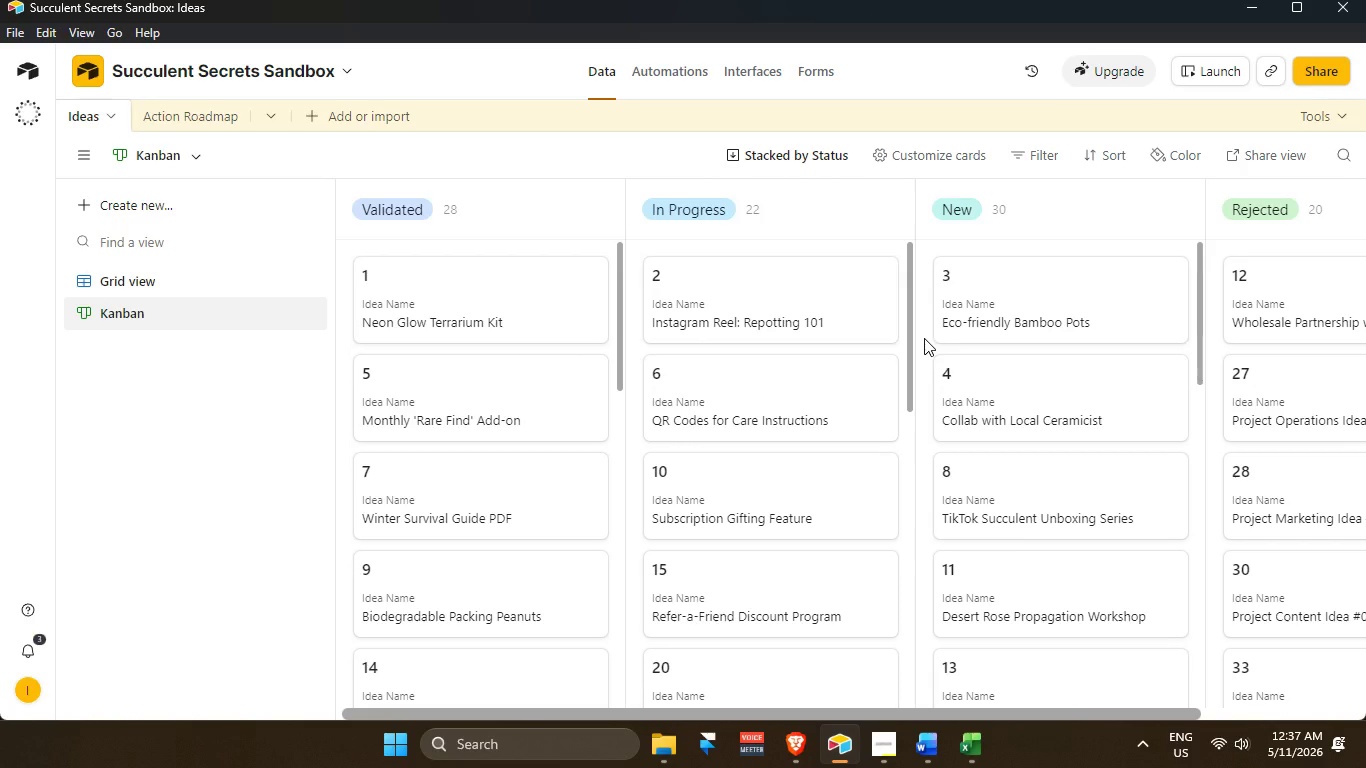 
left_click([217, 199])
 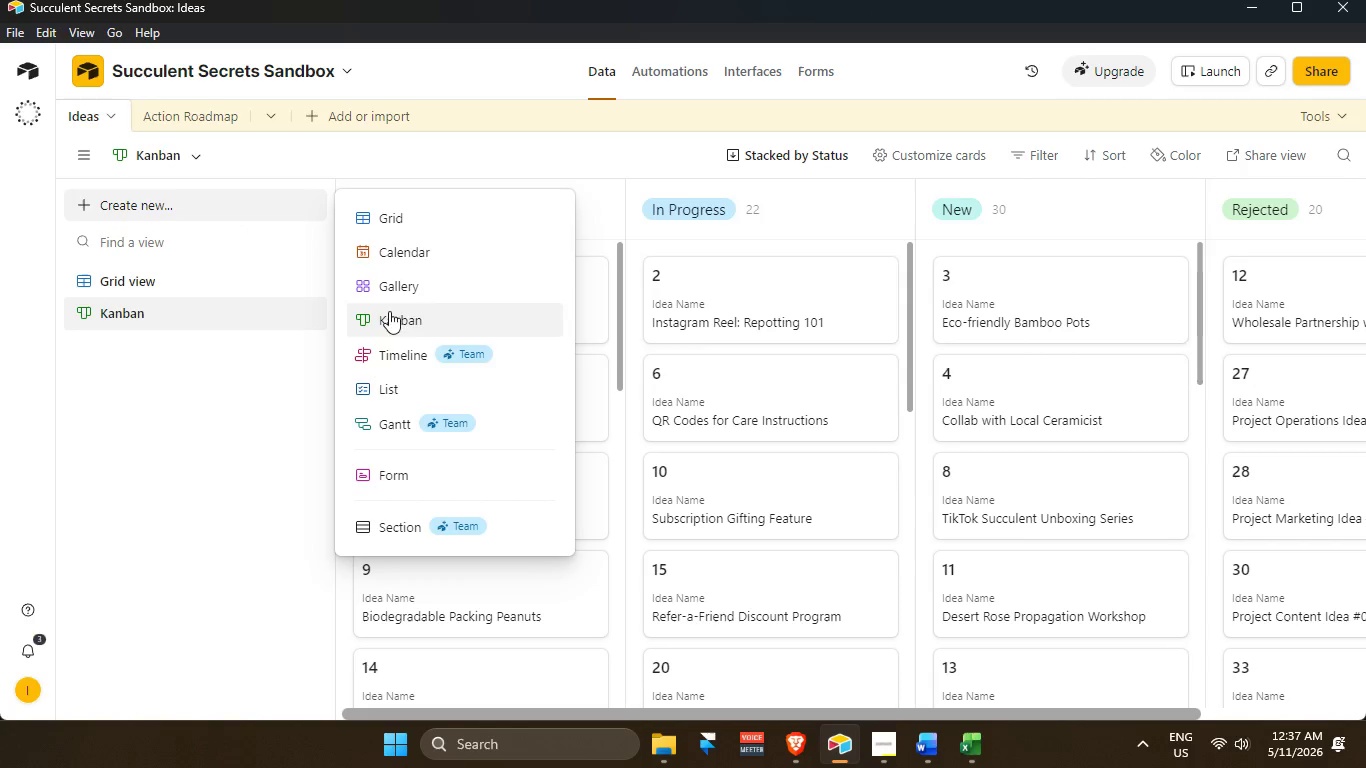 
left_click([400, 296])
 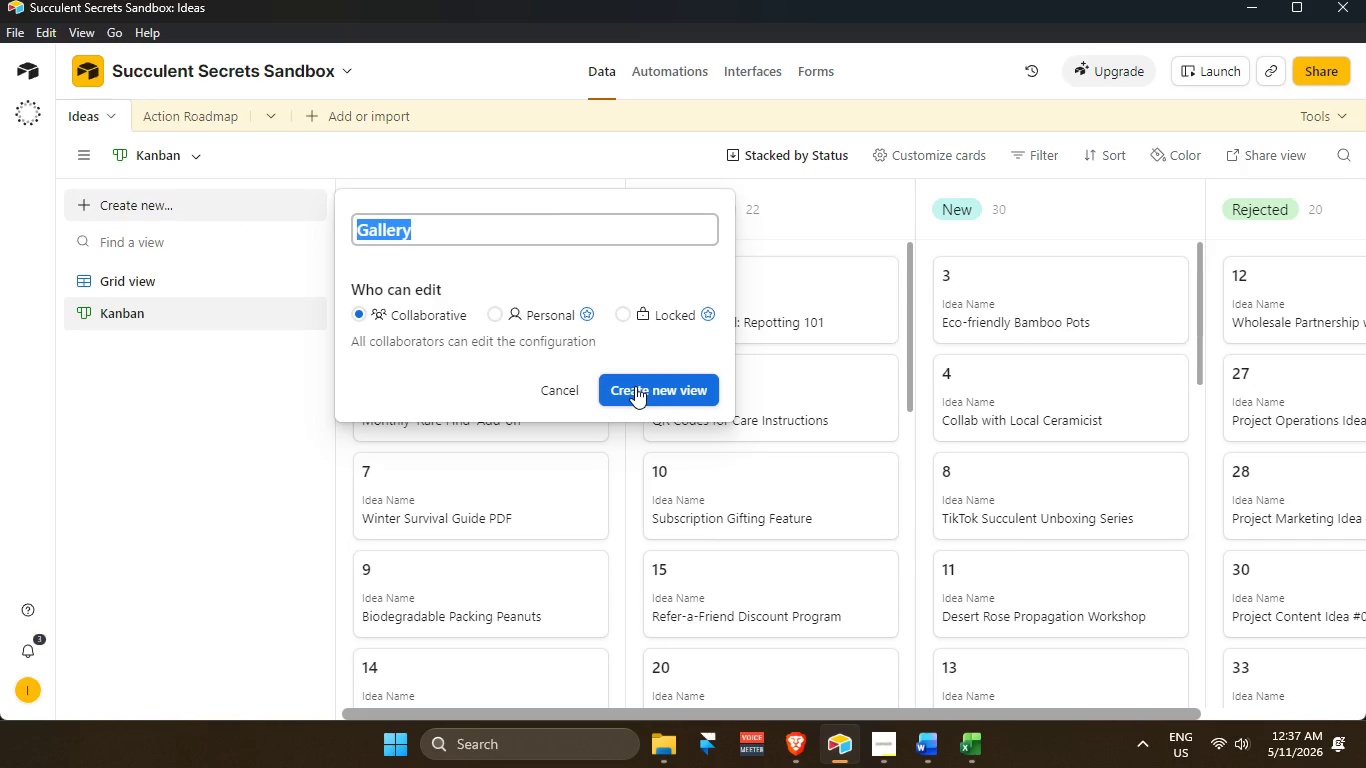 
key(Backspace)
type(M)
key(Backspace)
type(New Product Idead)
key(Backspace)
type(s)
 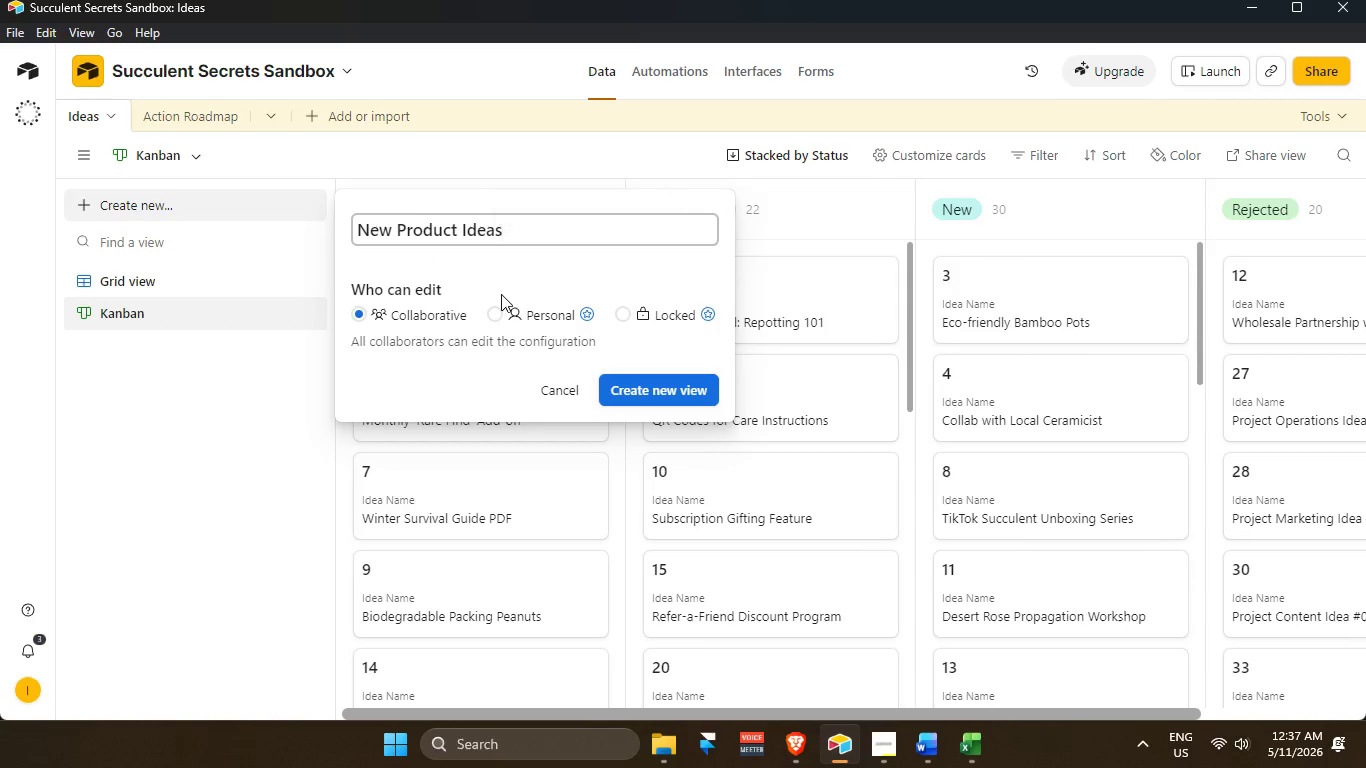 
 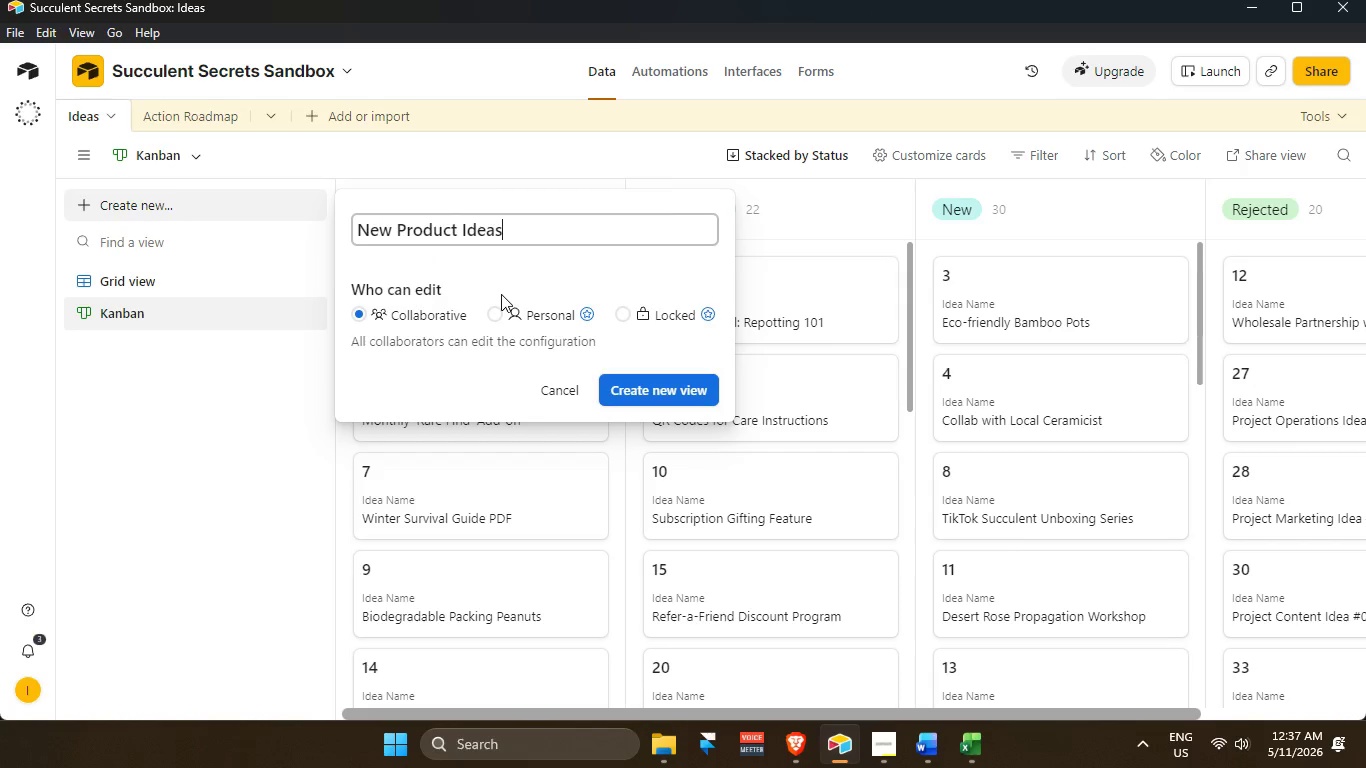 
key(Enter)
 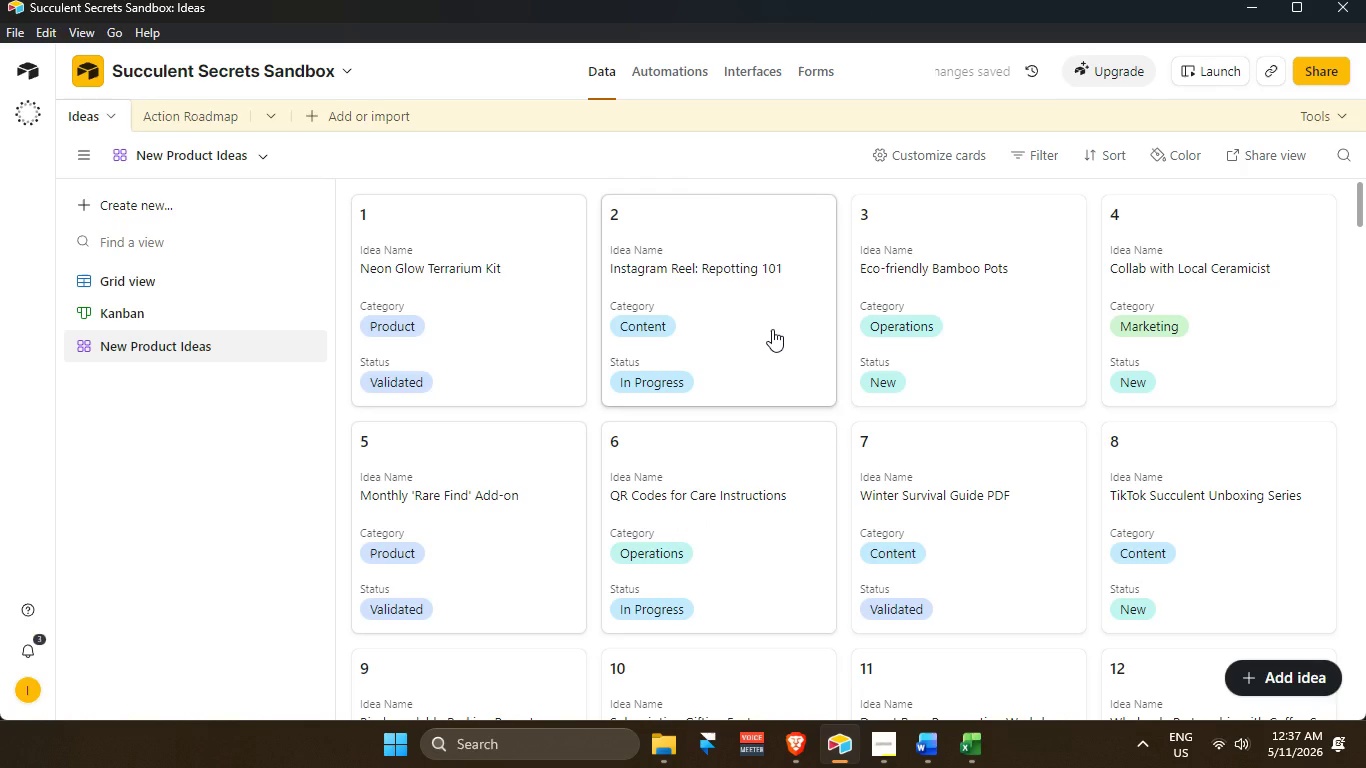 
wait(7.5)
 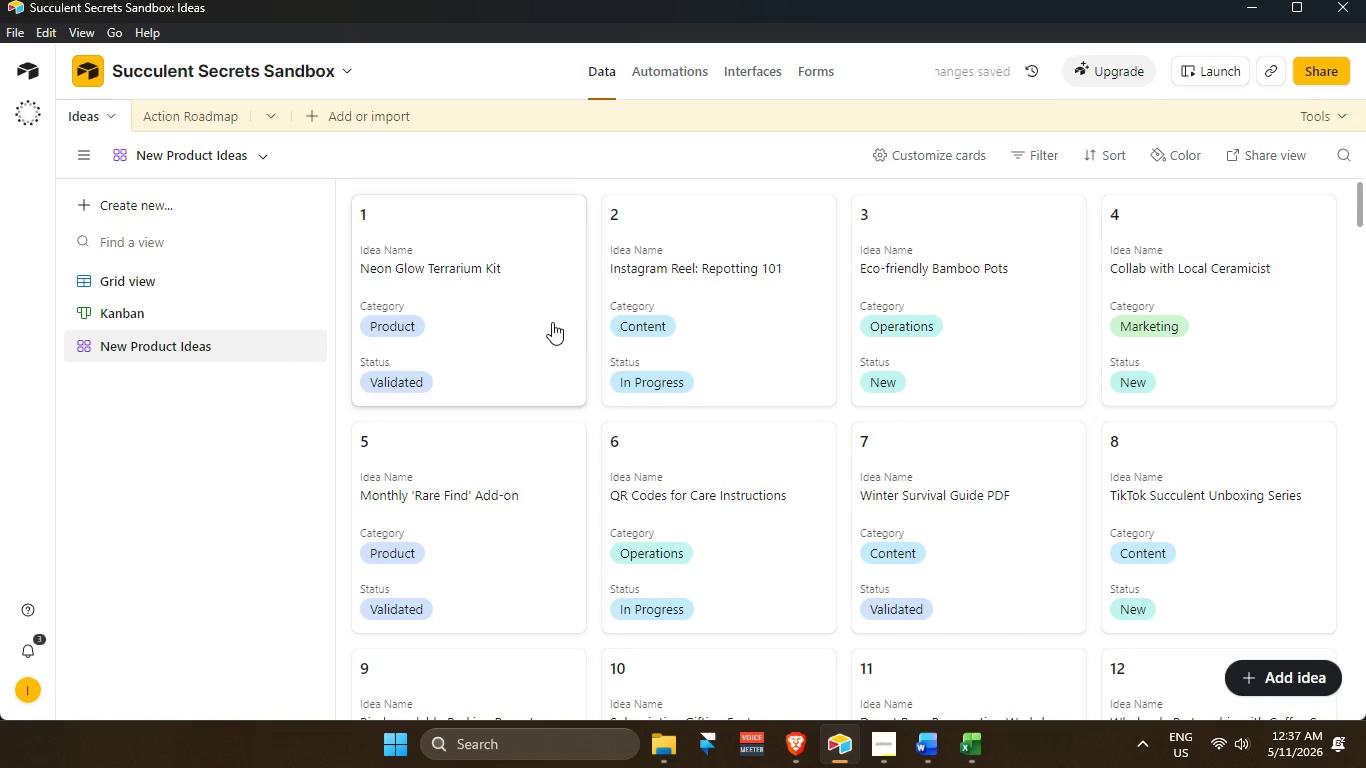 
left_click([1020, 152])
 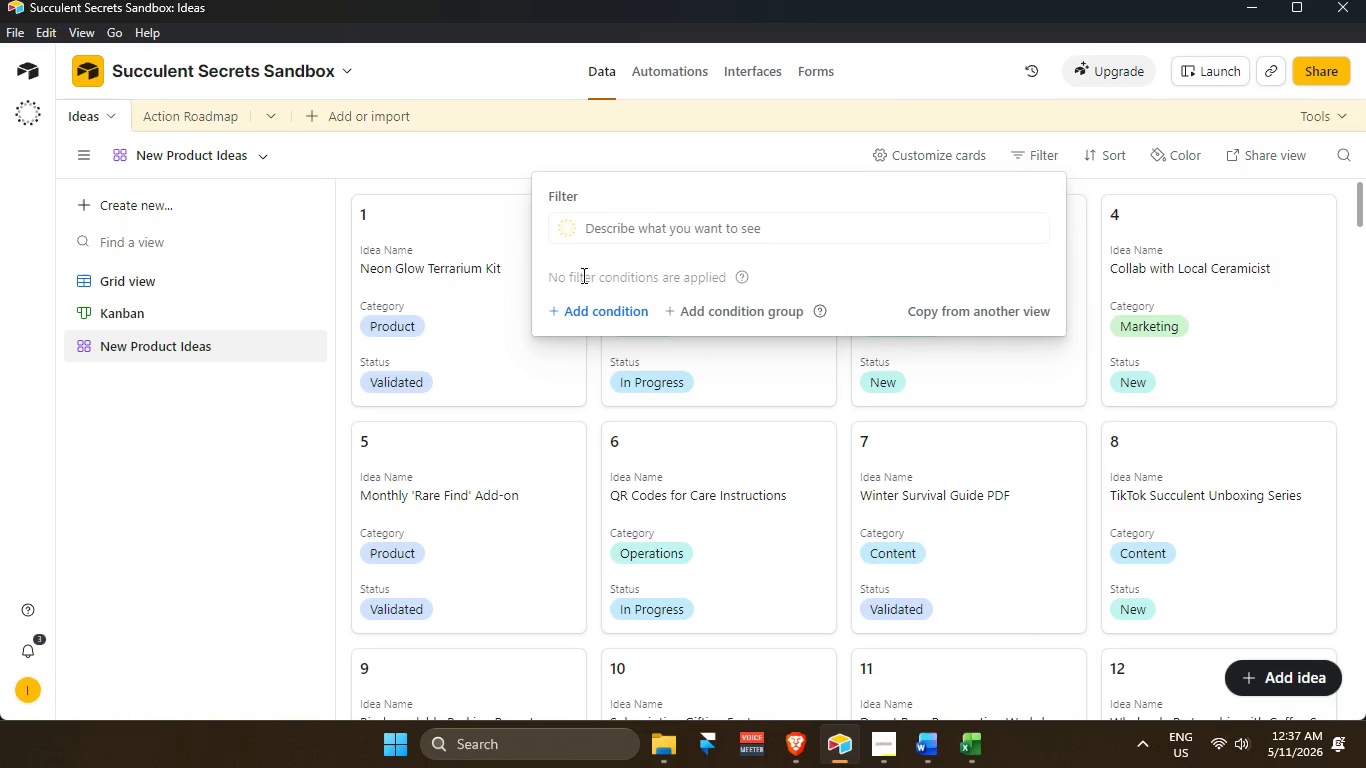 
left_click([605, 309])
 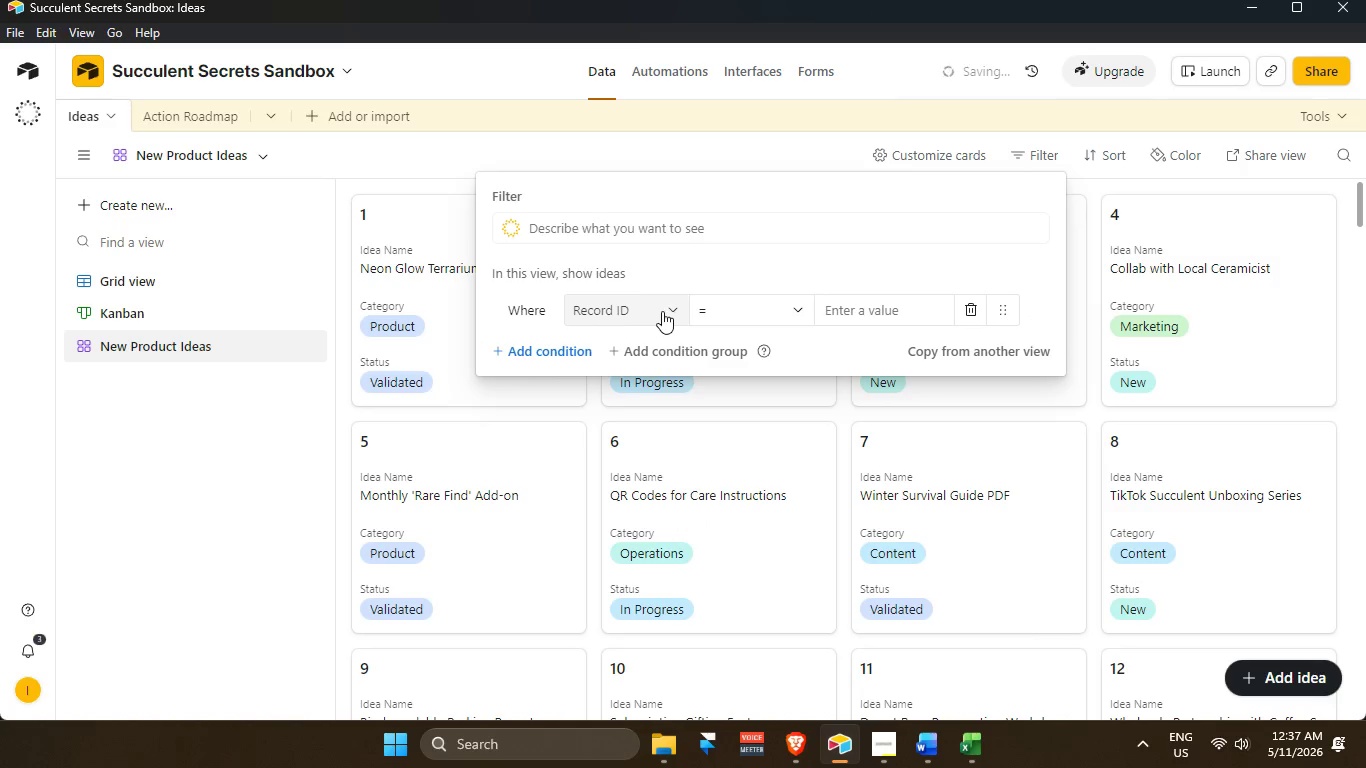 
left_click([662, 309])
 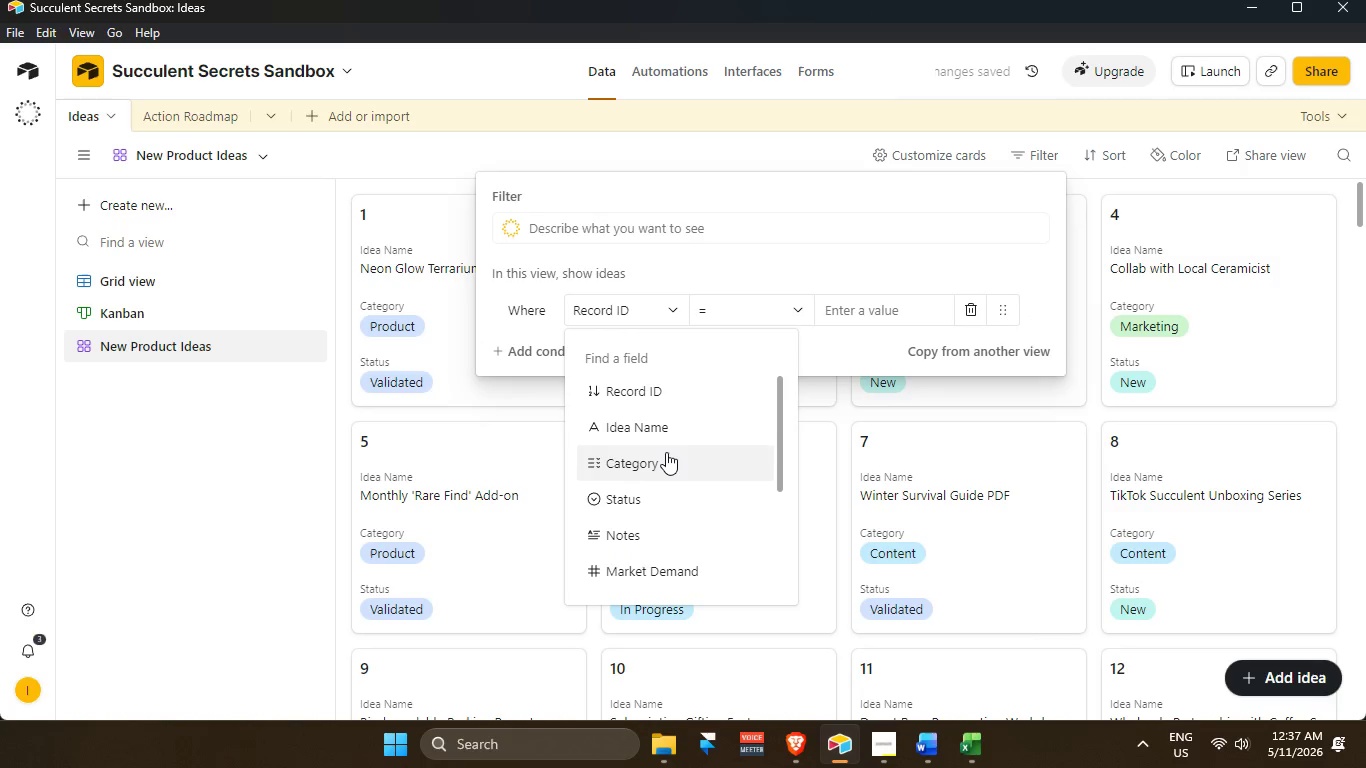 
left_click([666, 452])
 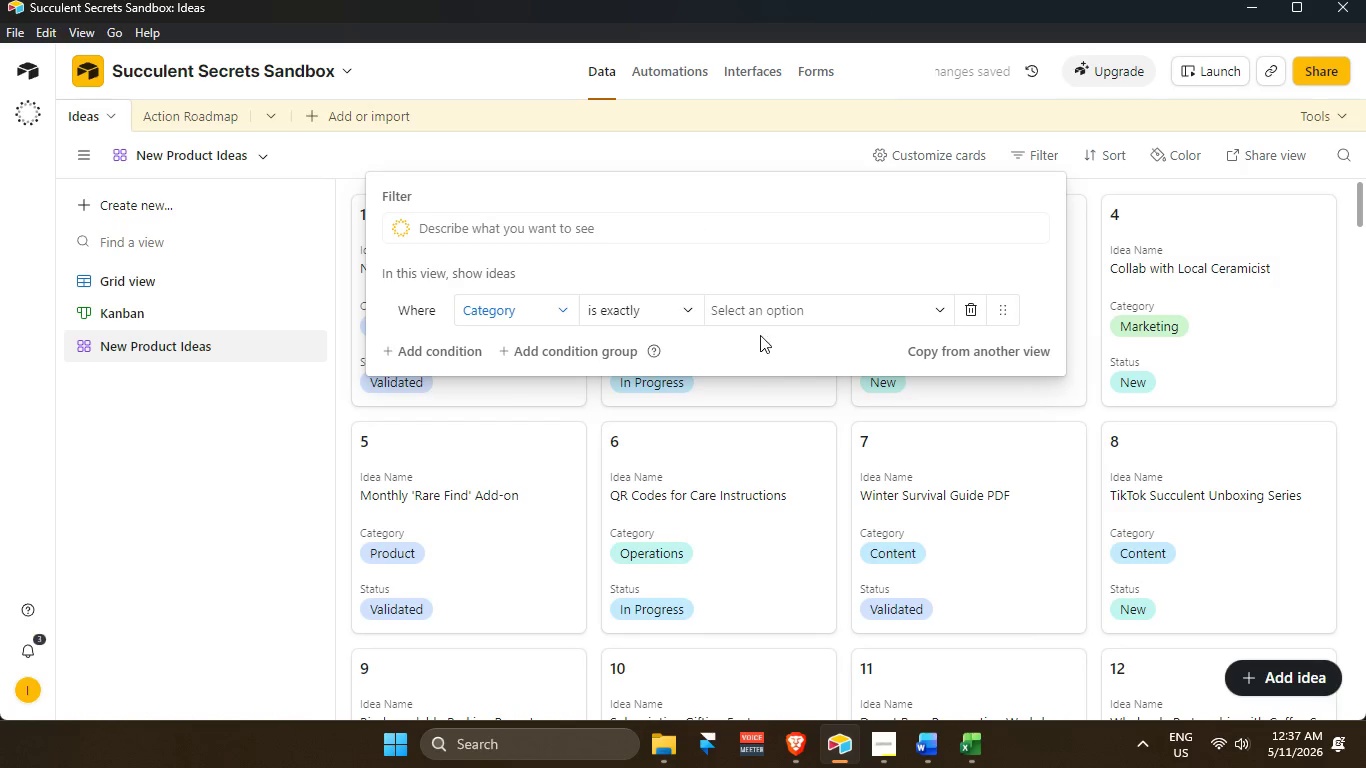 
left_click([690, 307])
 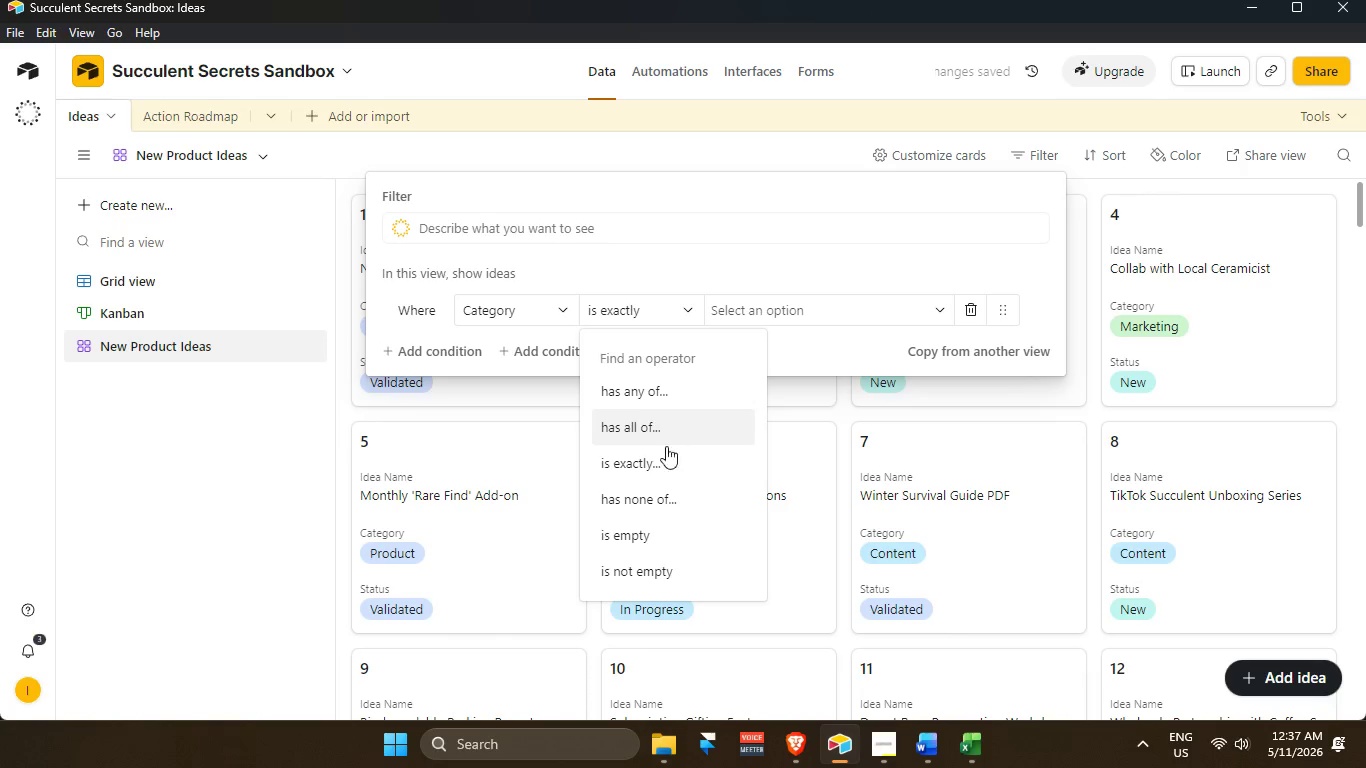 
left_click([660, 394])
 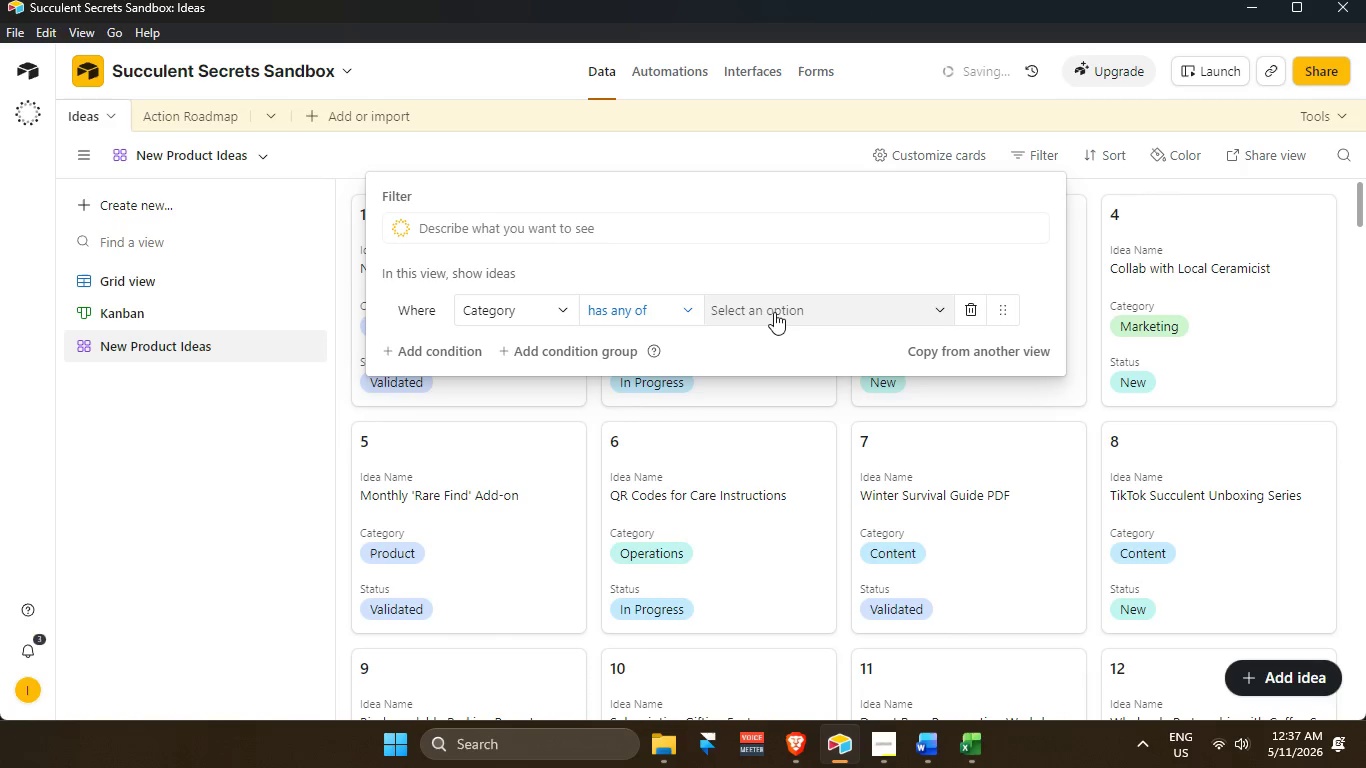 
scroll: coordinate [655, 474], scroll_direction: up, amount: 5.0
 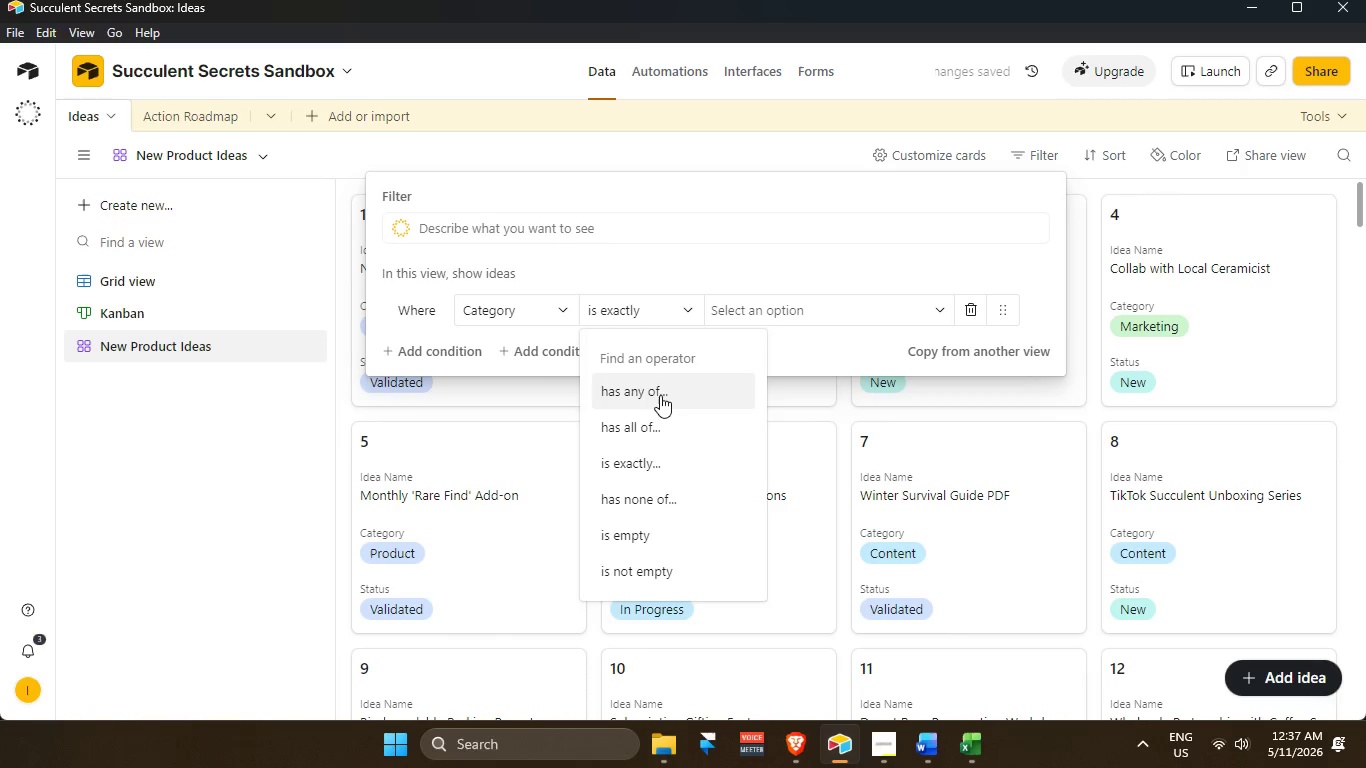 
left_click([775, 310])
 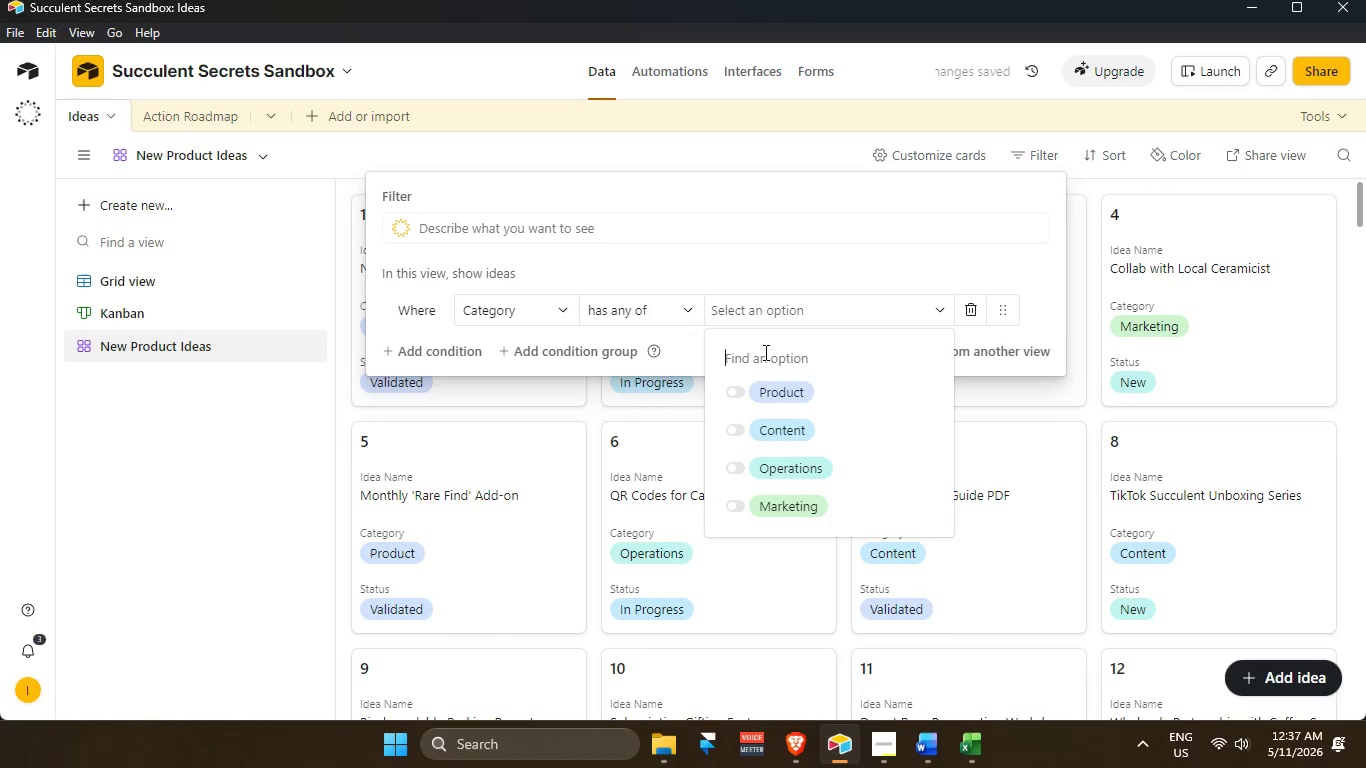 
left_click([804, 392])
 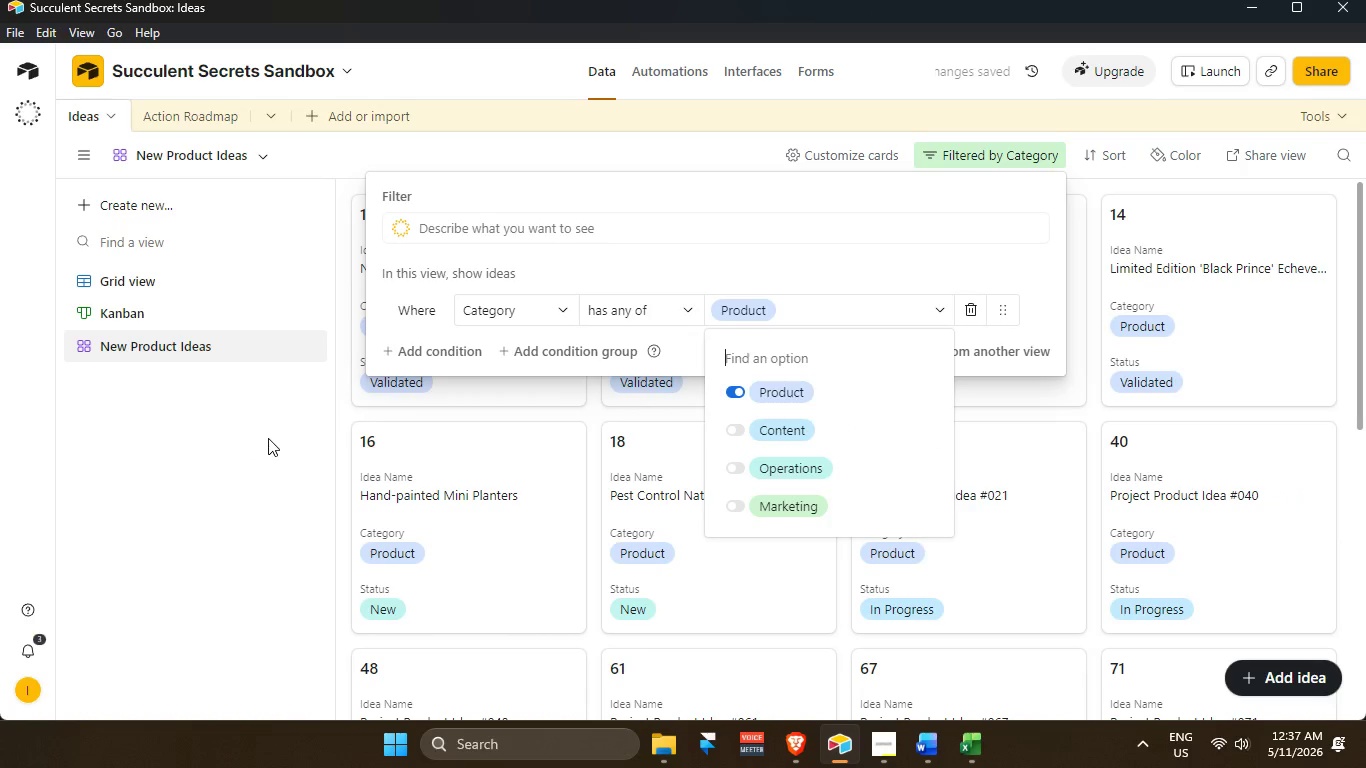 
scroll: coordinate [802, 406], scroll_direction: up, amount: 2.0
 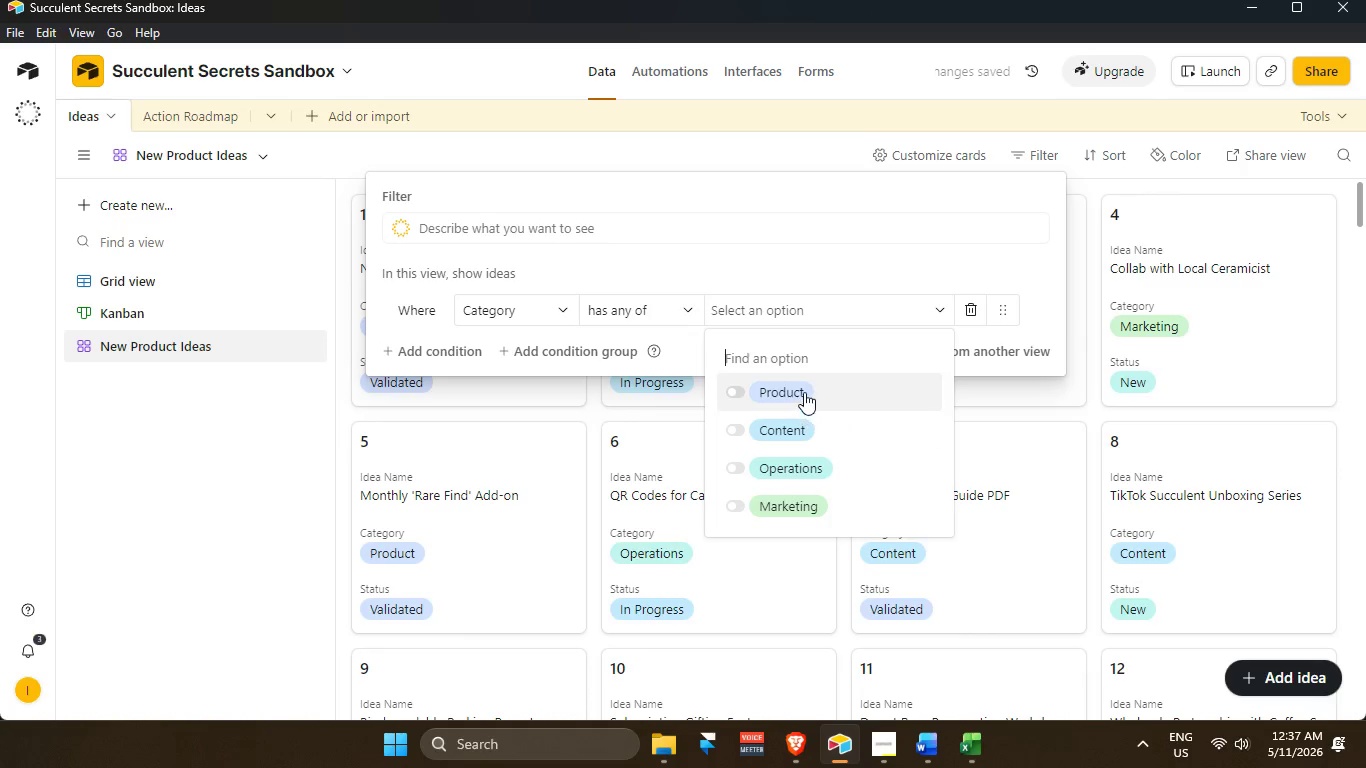 
left_click([272, 438])
 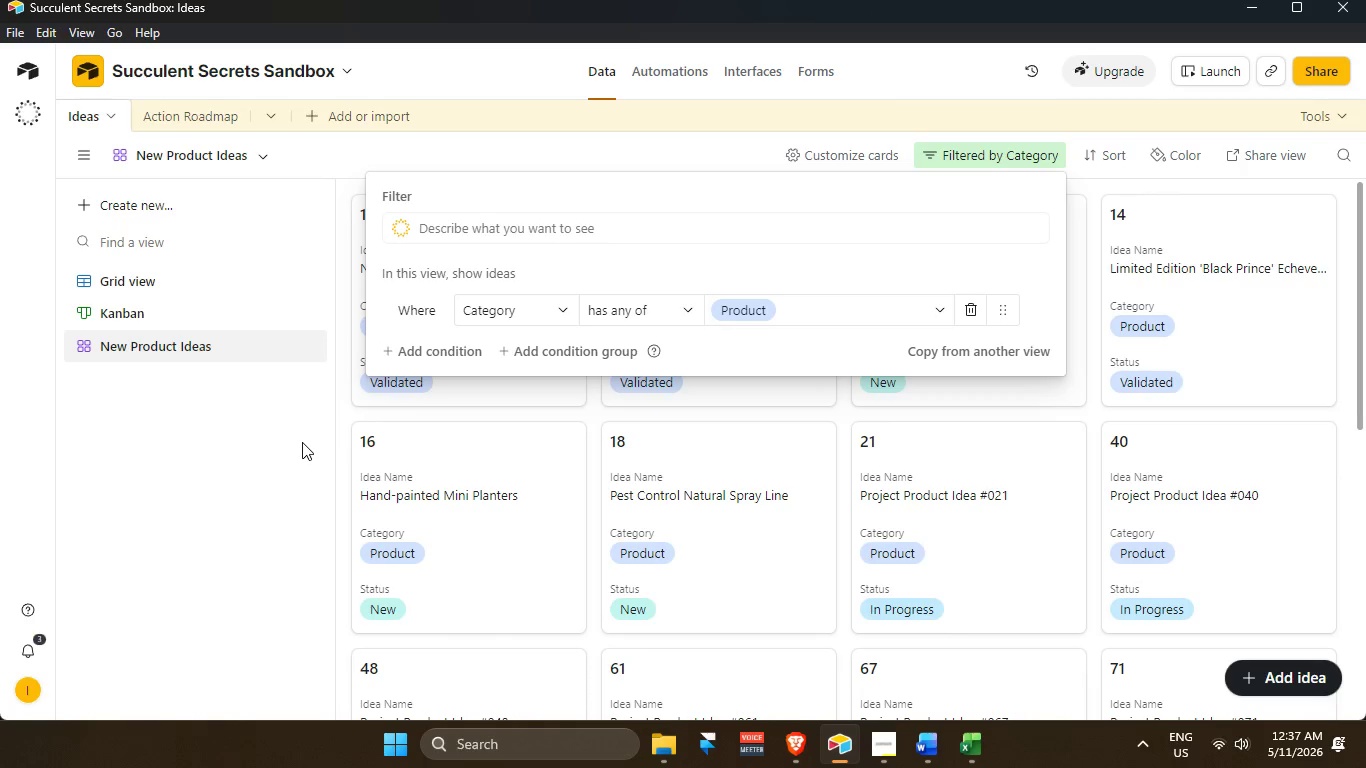 
wait(8.75)
 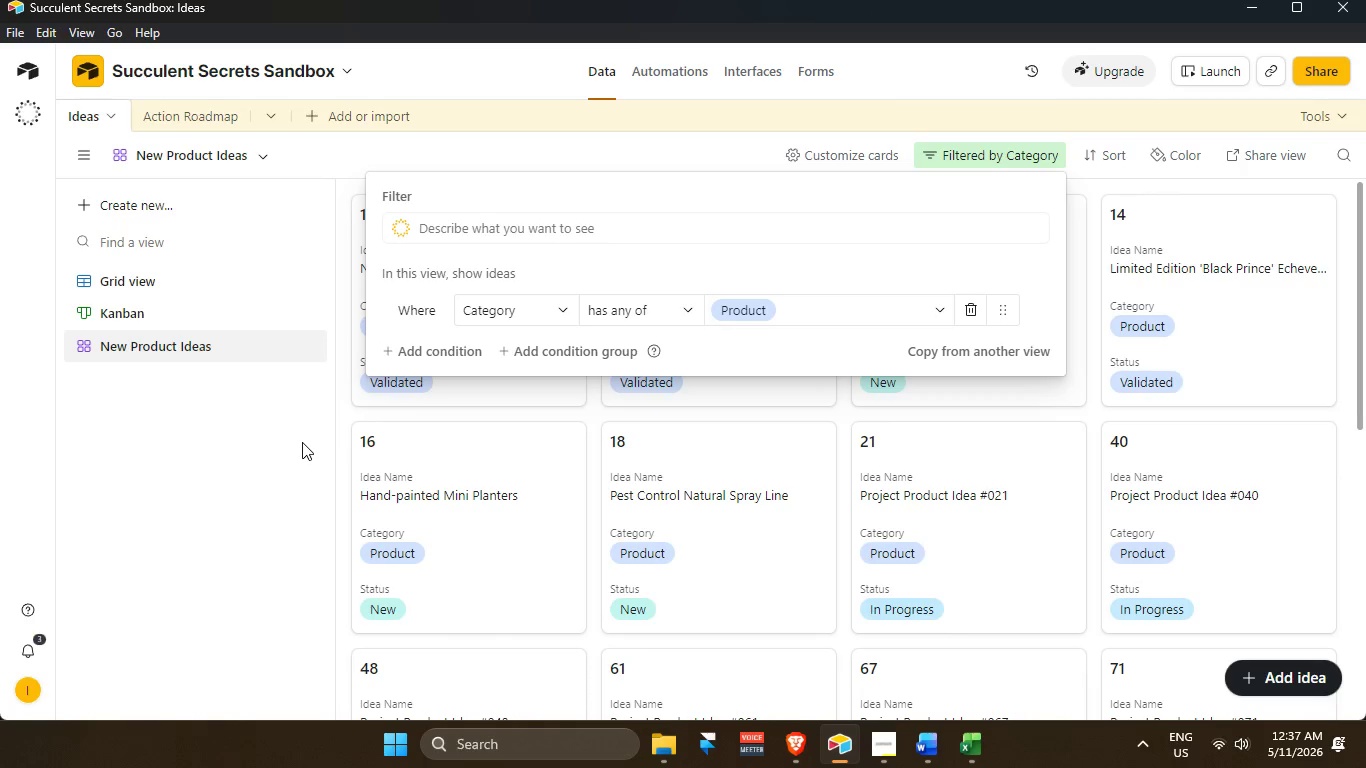 
left_click([227, 423])
 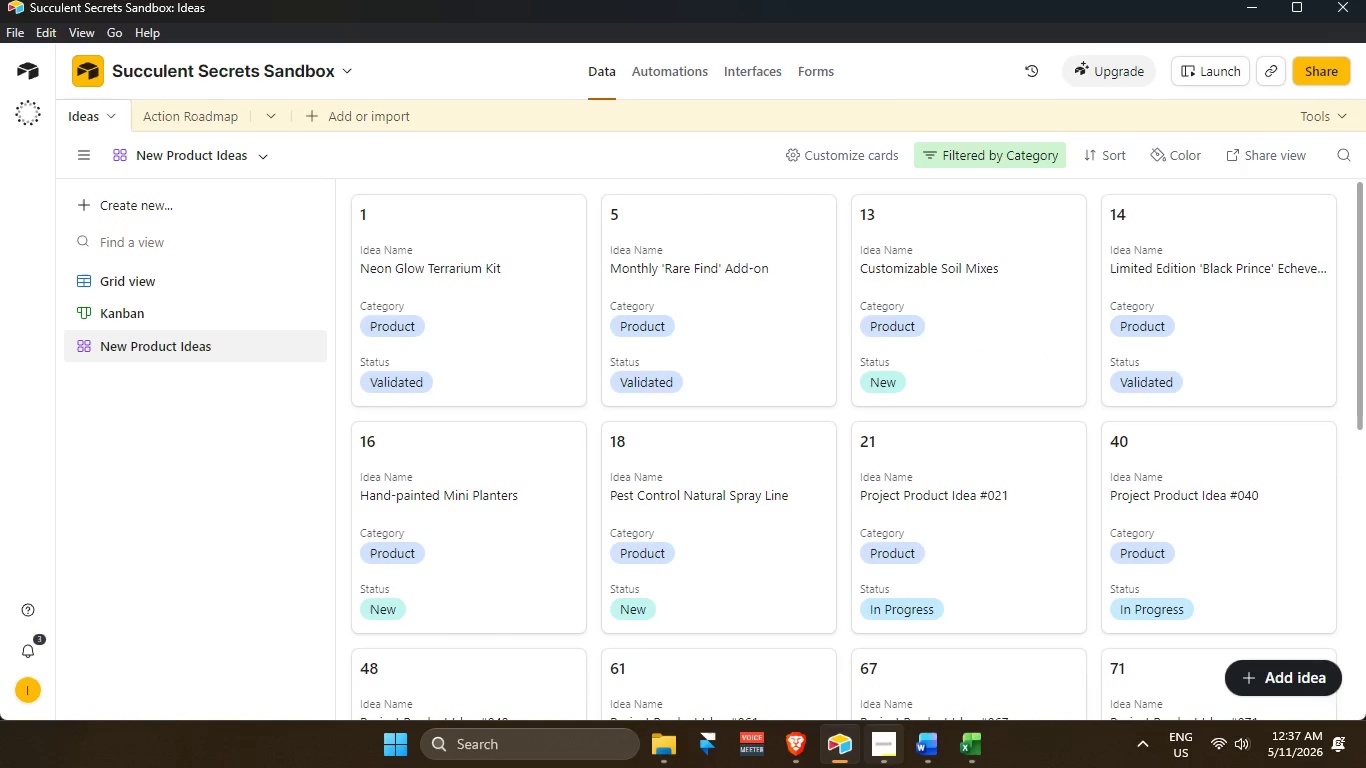 
left_click([889, 764])